 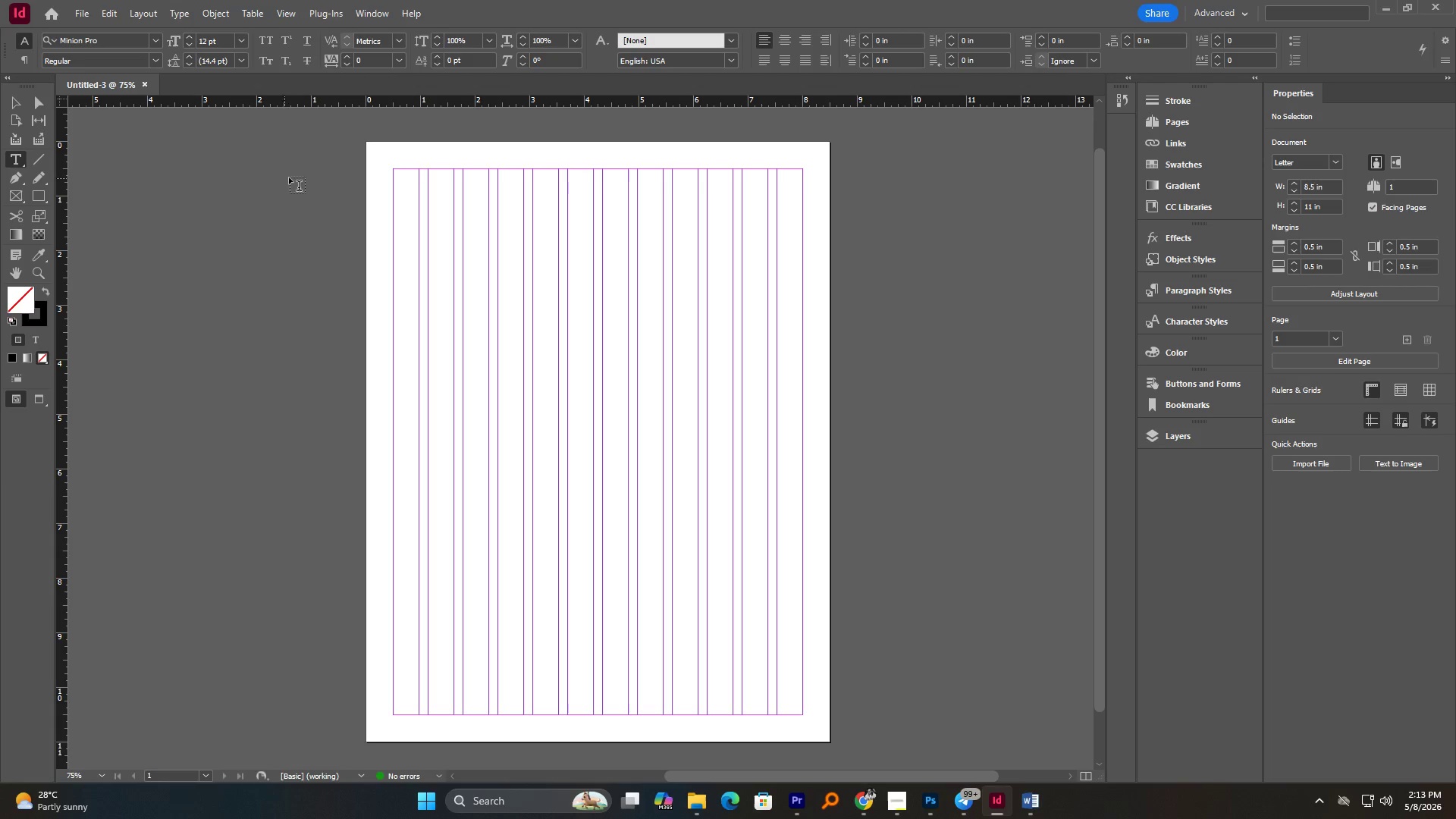 
left_click_drag(start_coordinate=[393, 169], to_coordinate=[800, 218])
 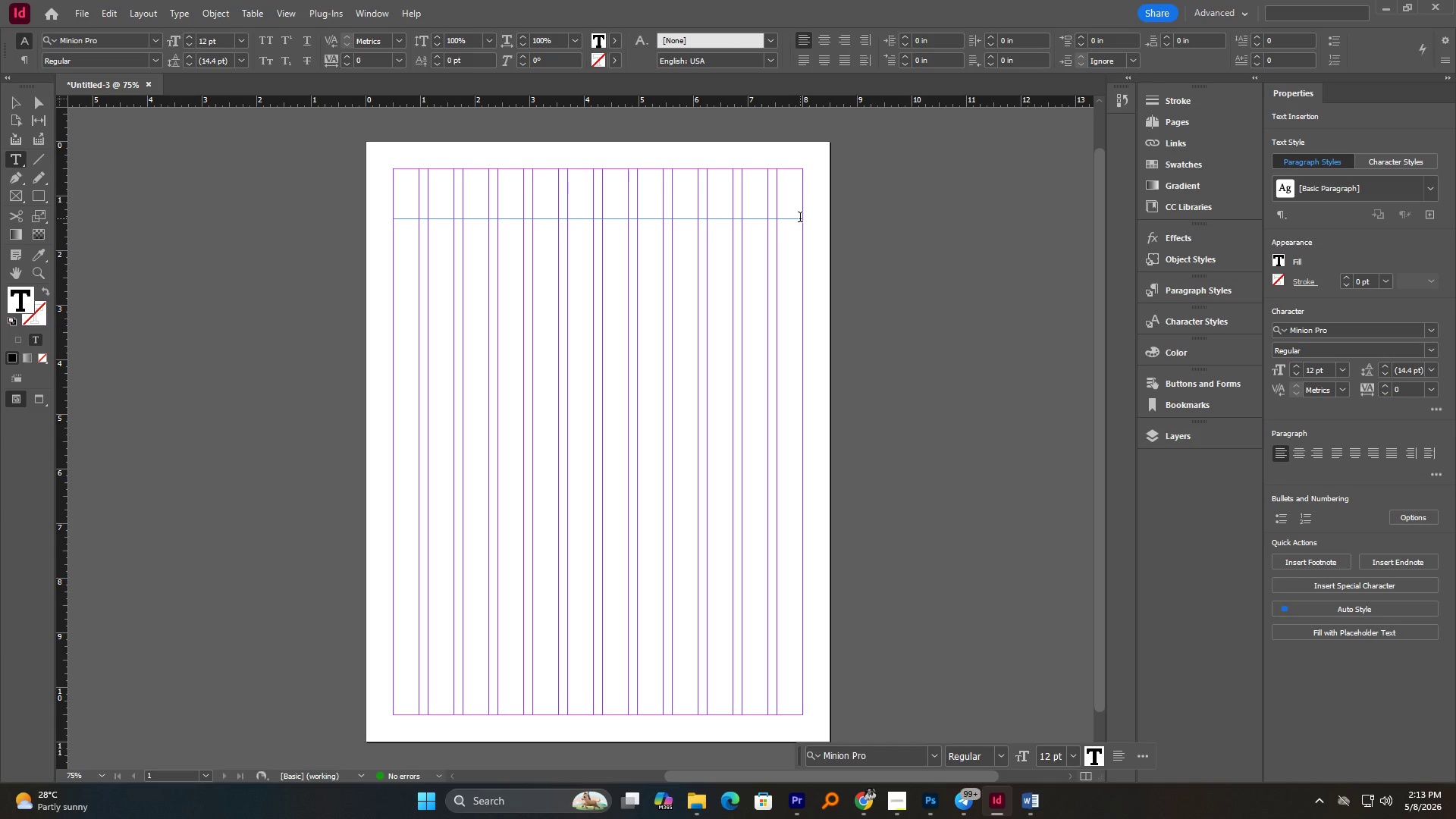 
wait(14.28)
 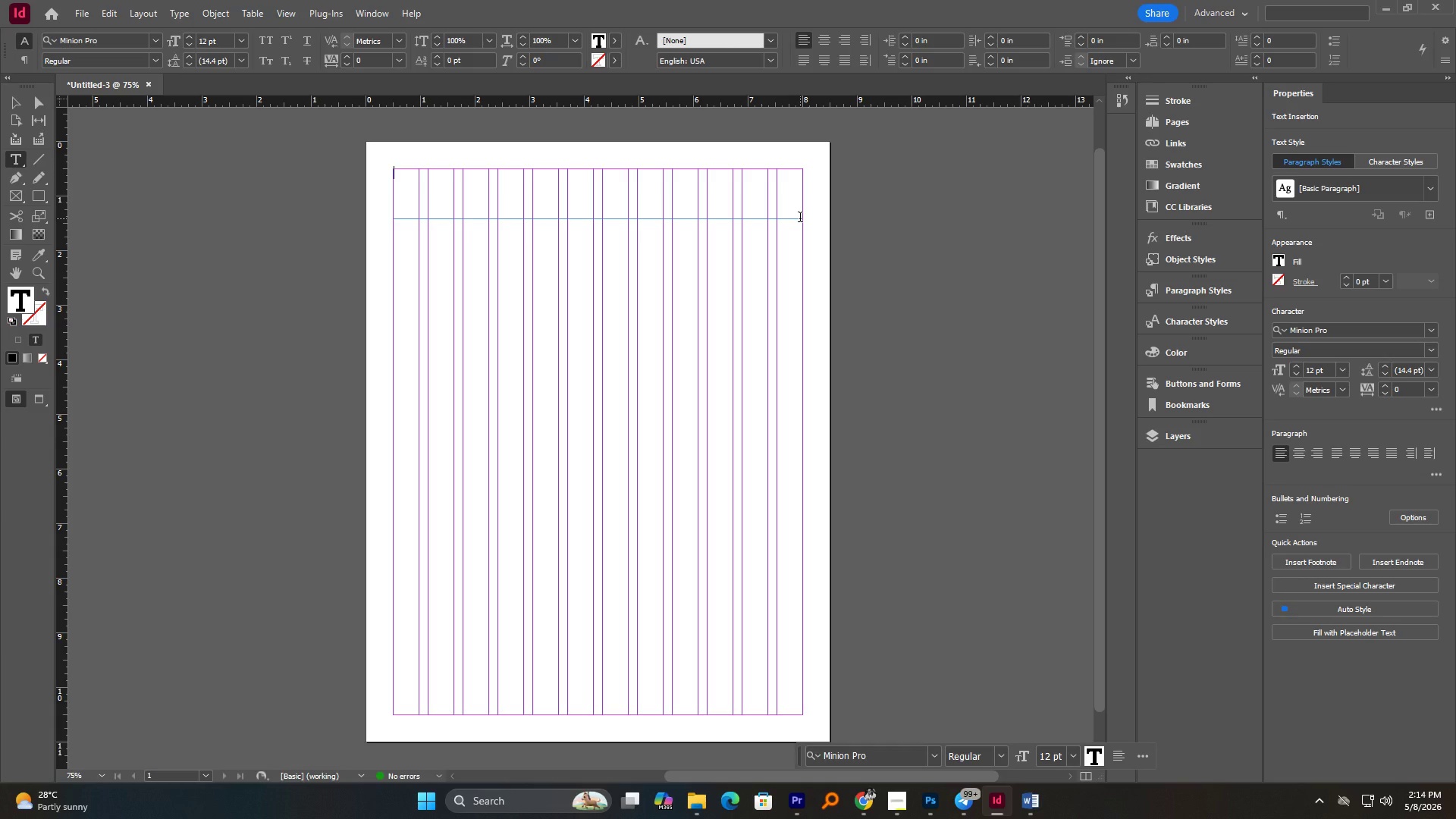 
type(THE )
 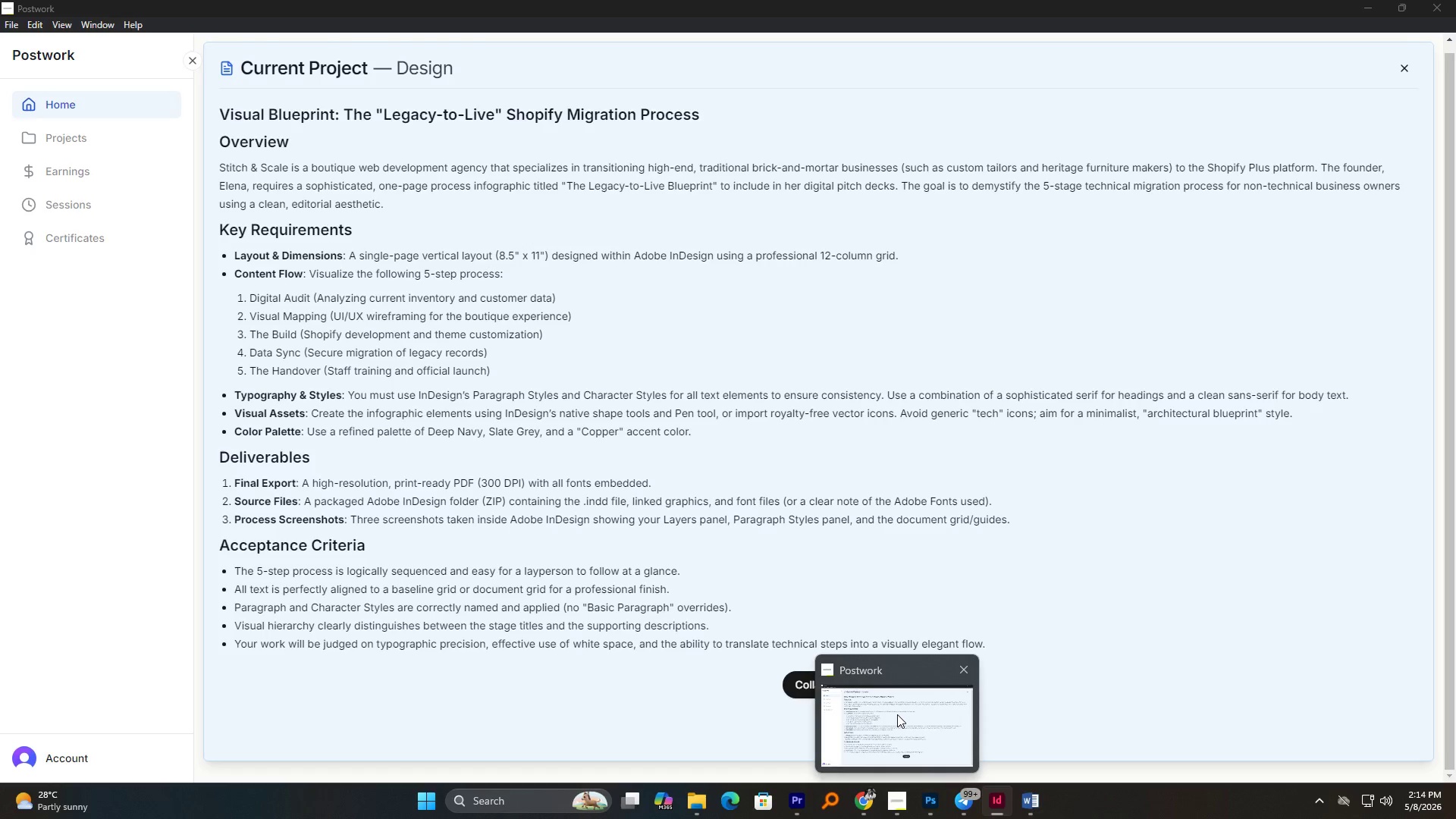 
left_click([897, 714])